 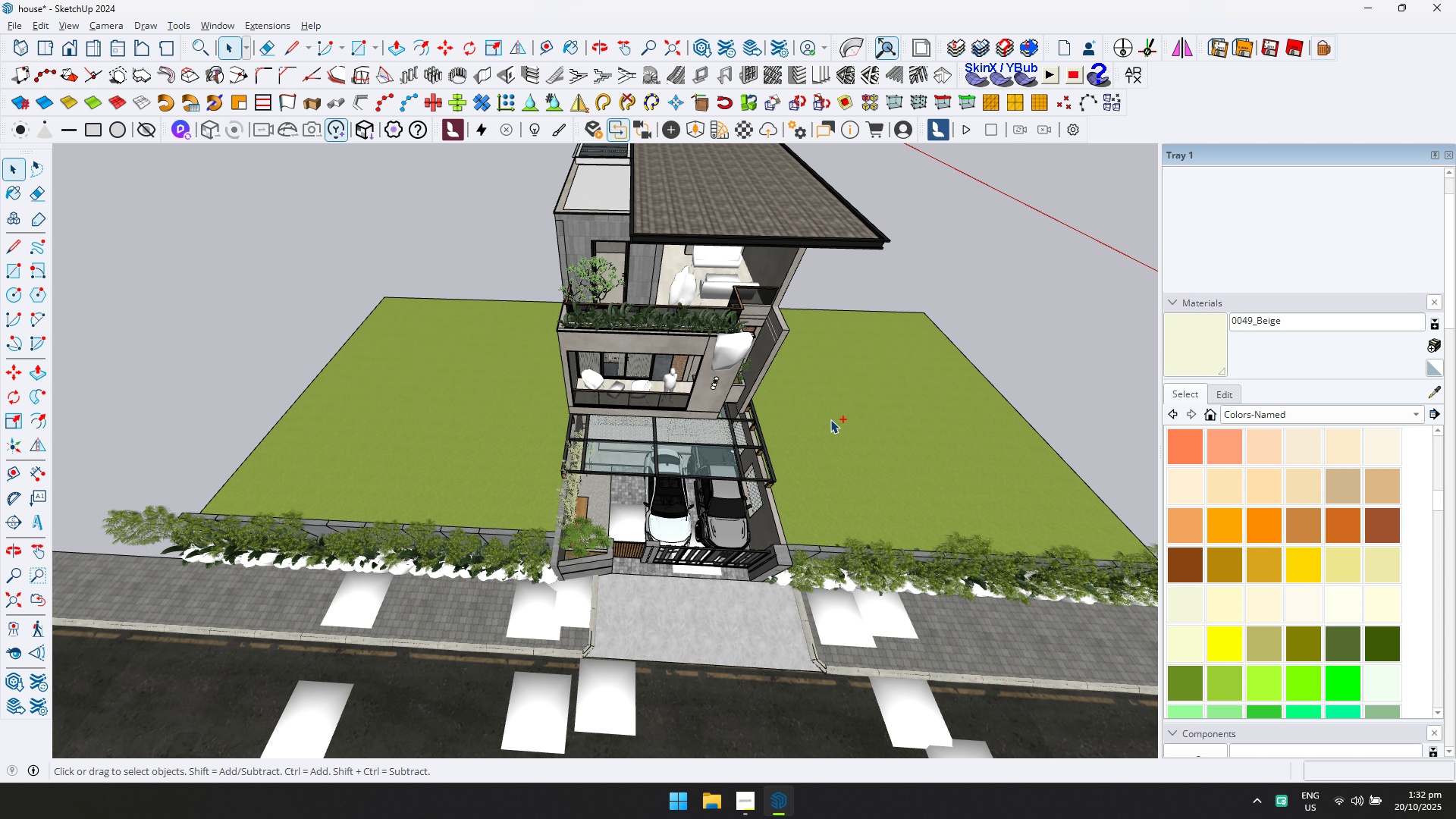 
key(Control+S)
 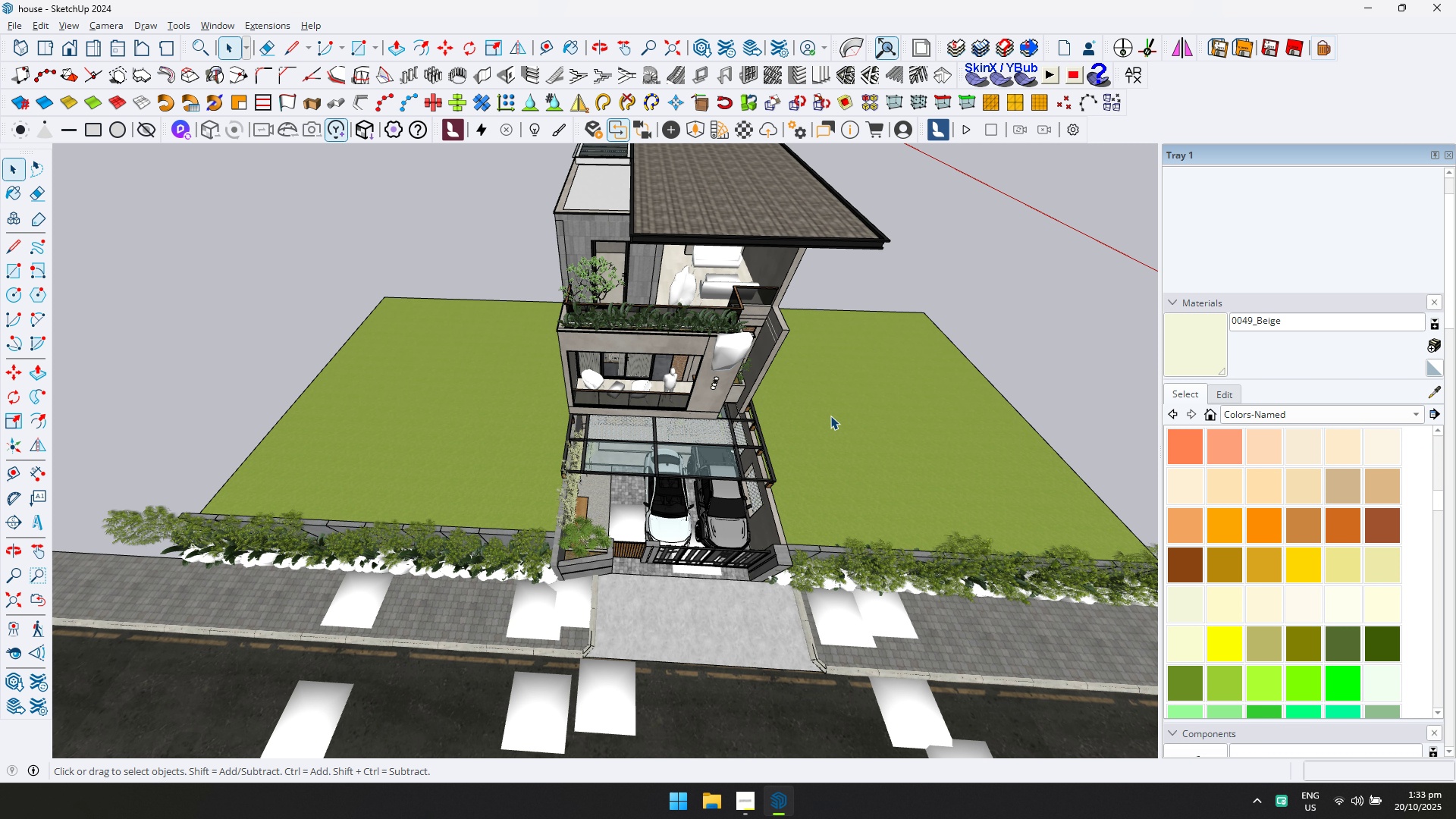 
wait(63.01)
 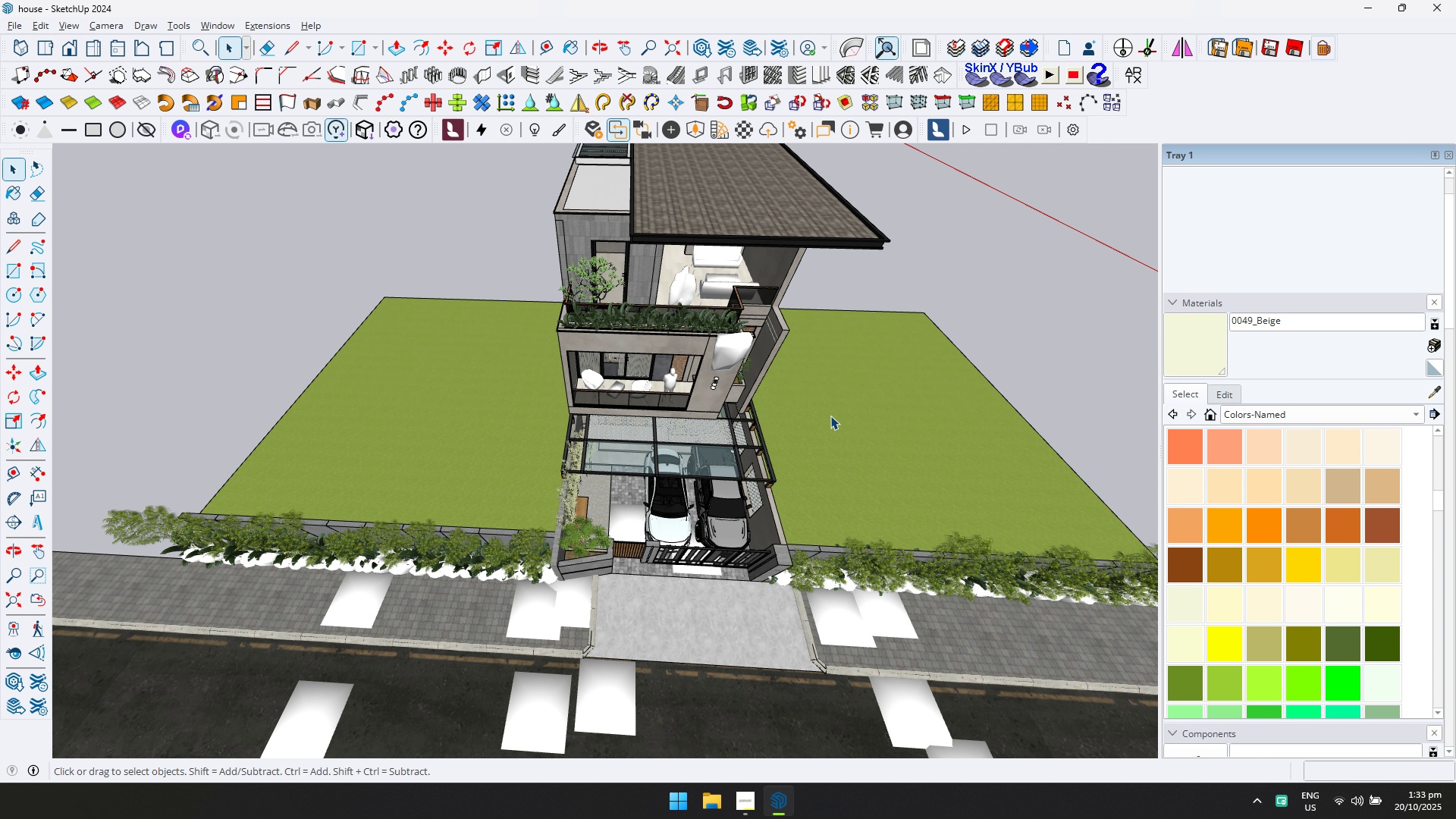 
scroll: coordinate [801, 418], scroll_direction: up, amount: 3.0
 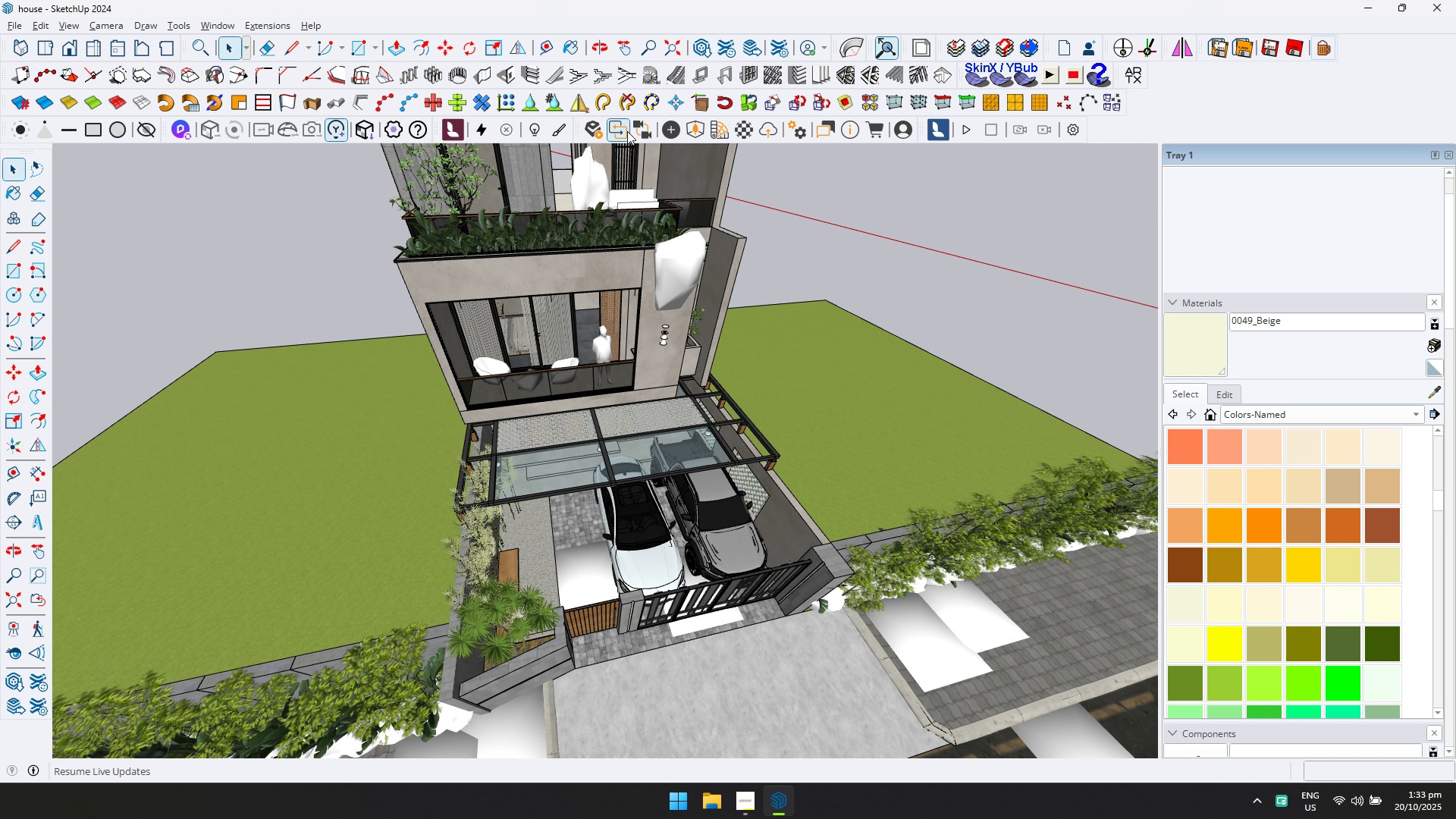 
left_click([700, 137])
 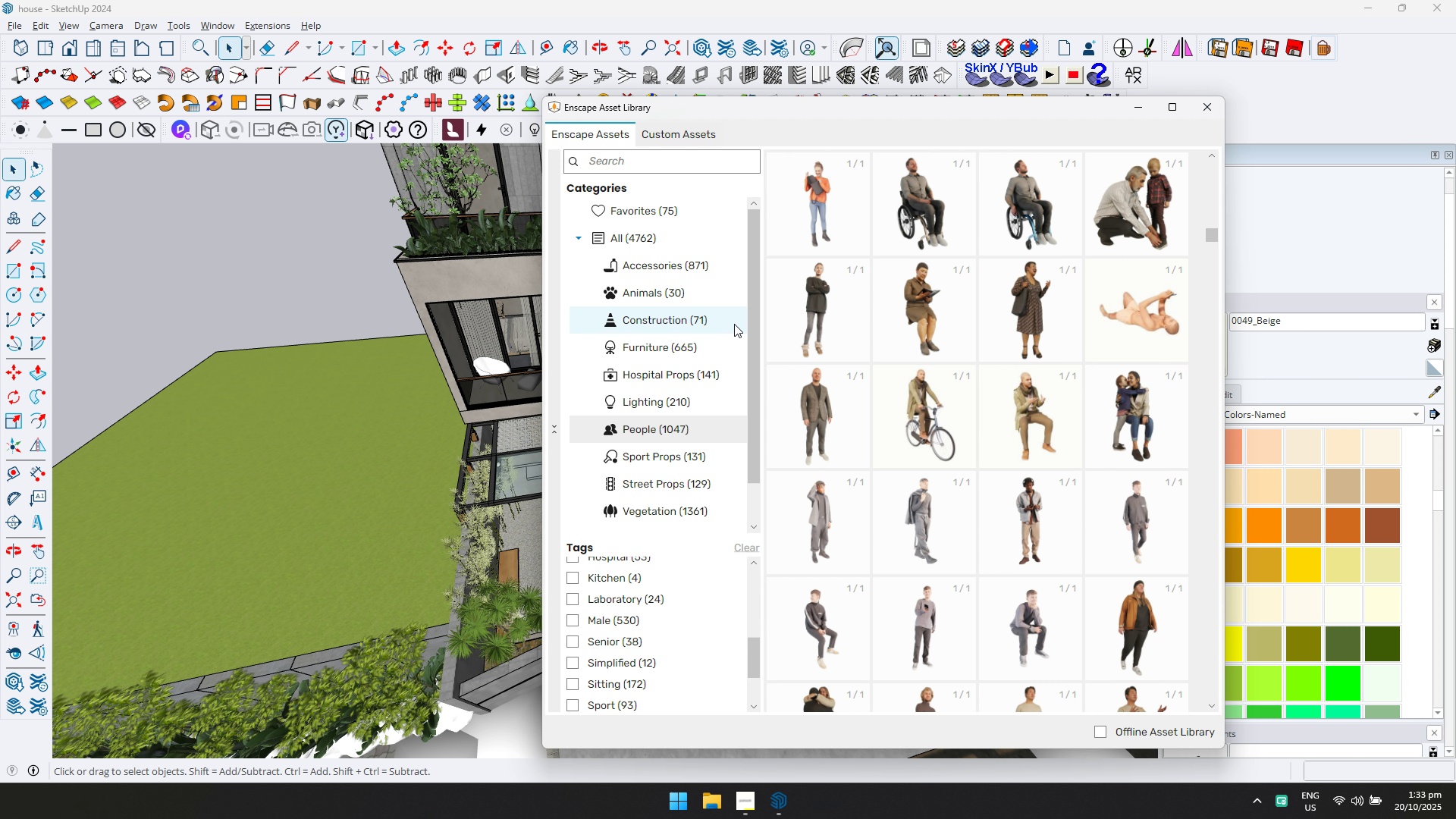 
scroll: coordinate [732, 331], scroll_direction: up, amount: 5.0
 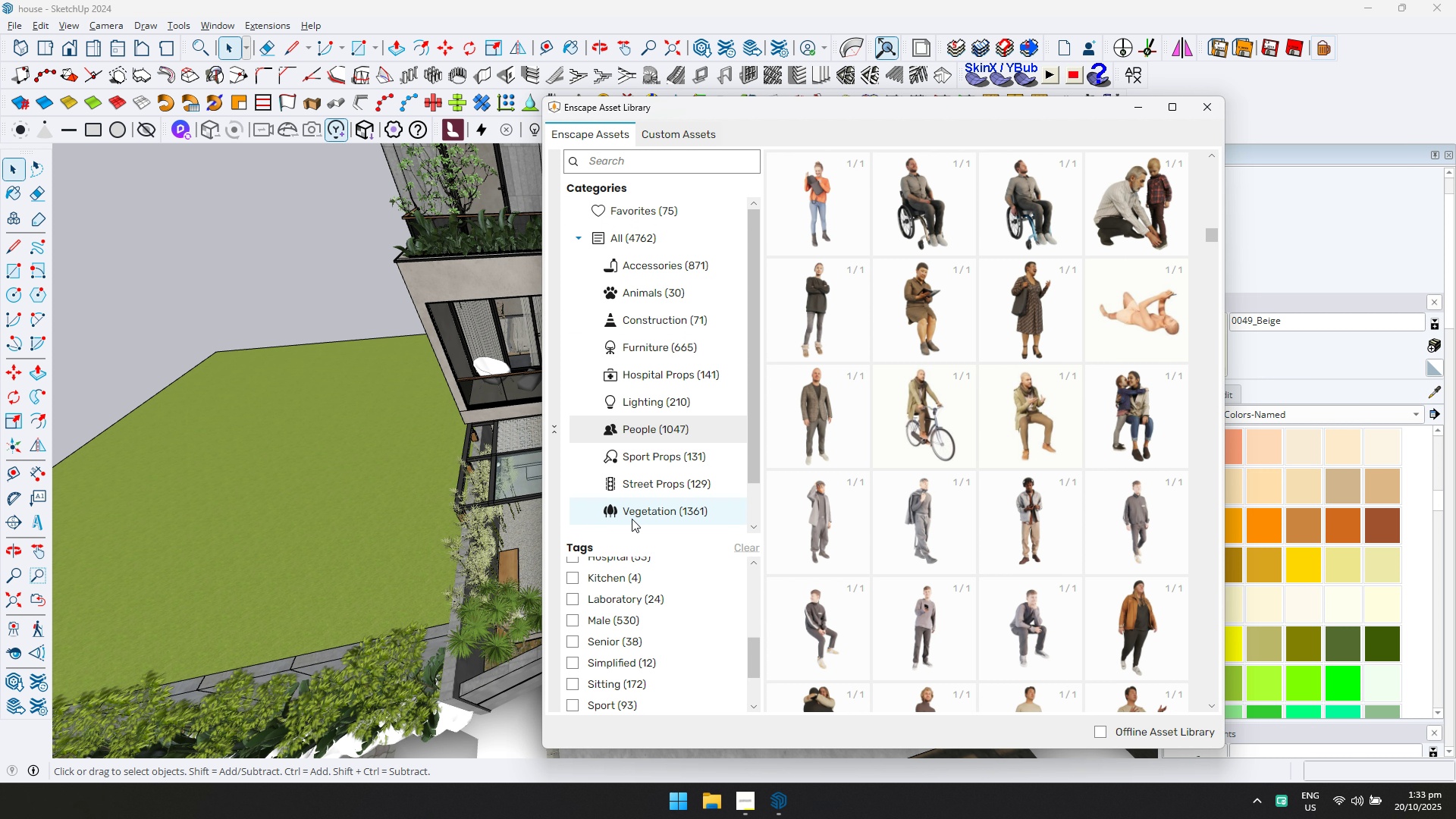 
left_click([632, 517])
 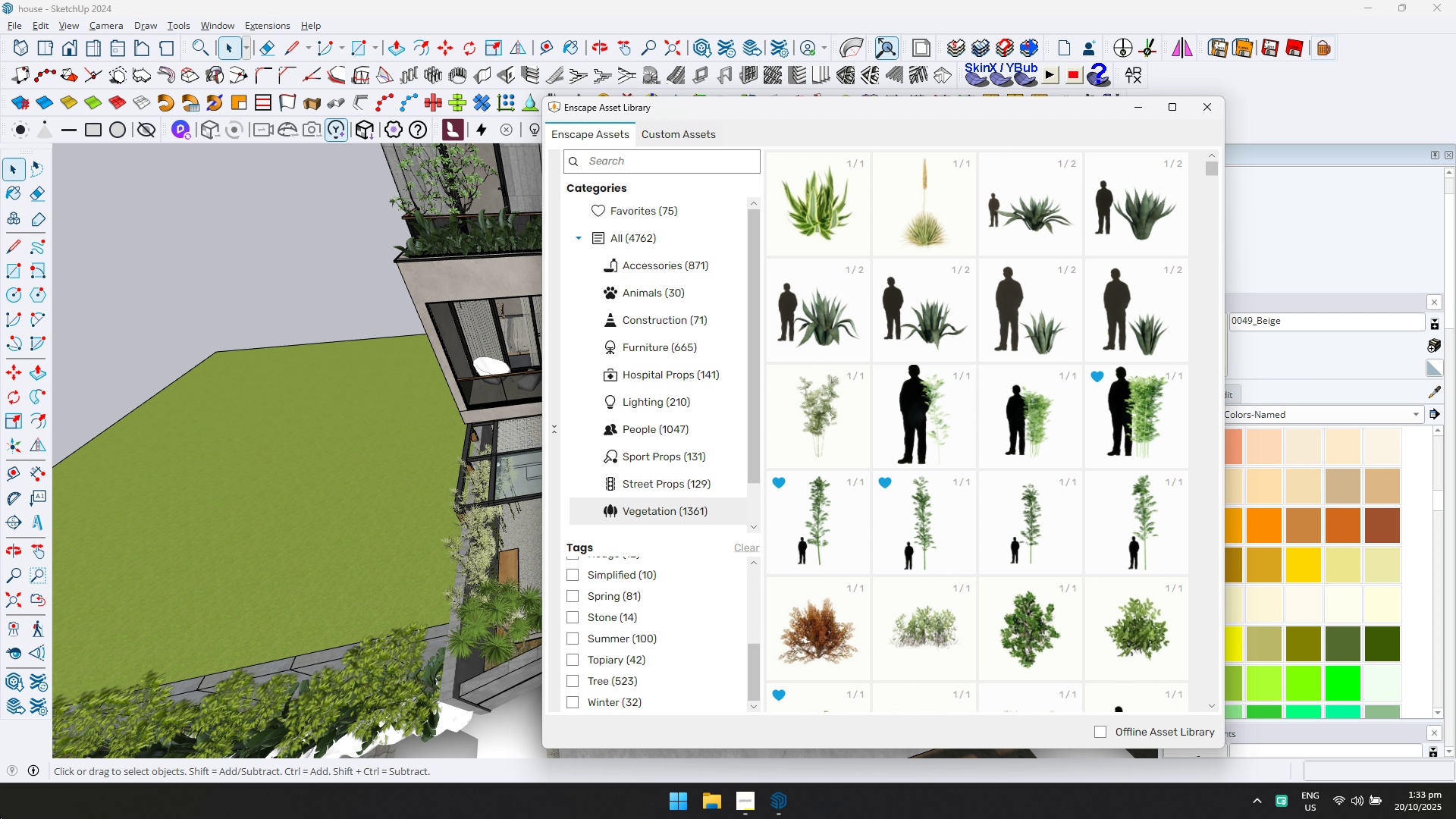 
wait(10.95)
 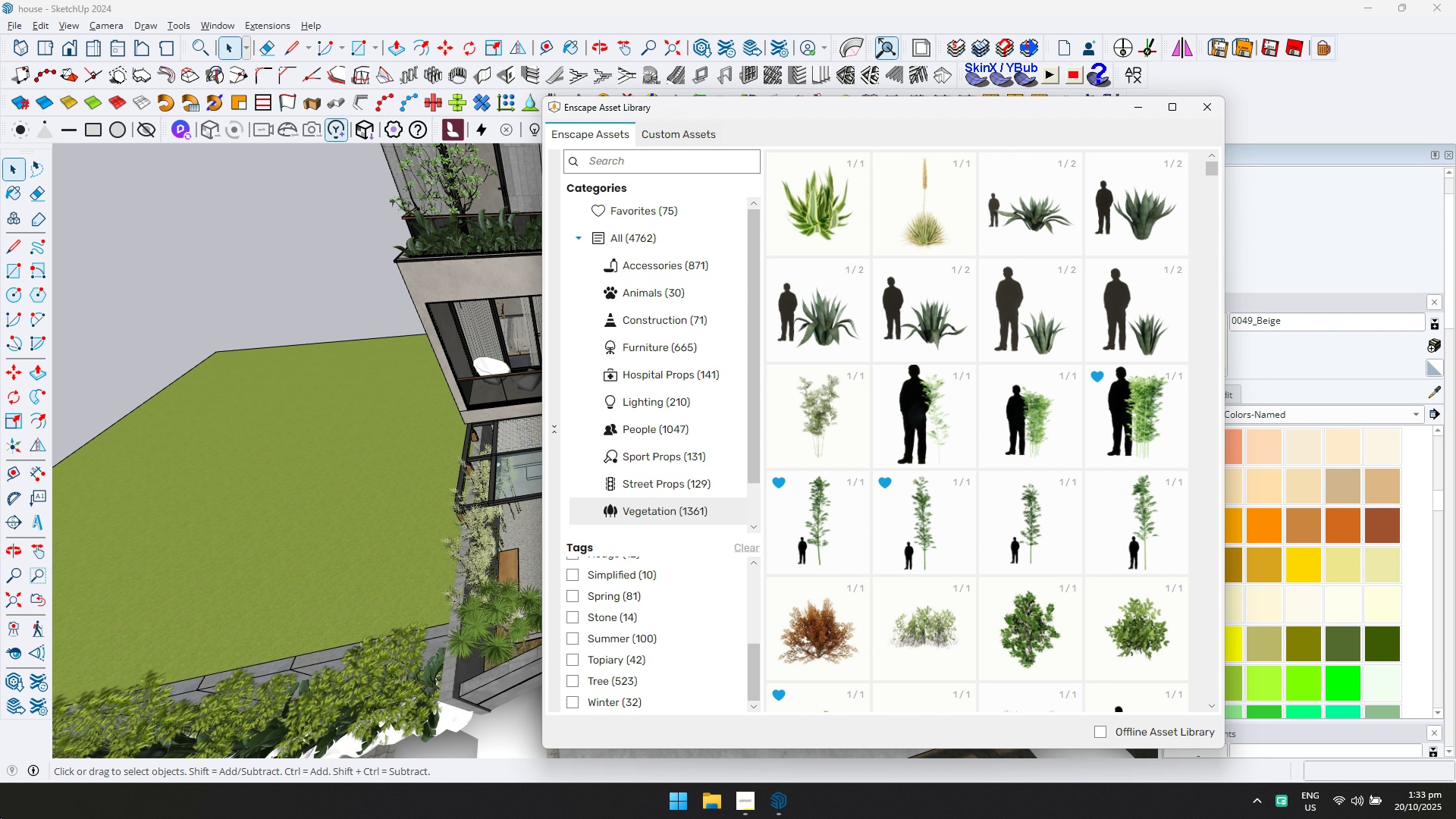 
scroll: coordinate [1032, 483], scroll_direction: down, amount: 4.0
 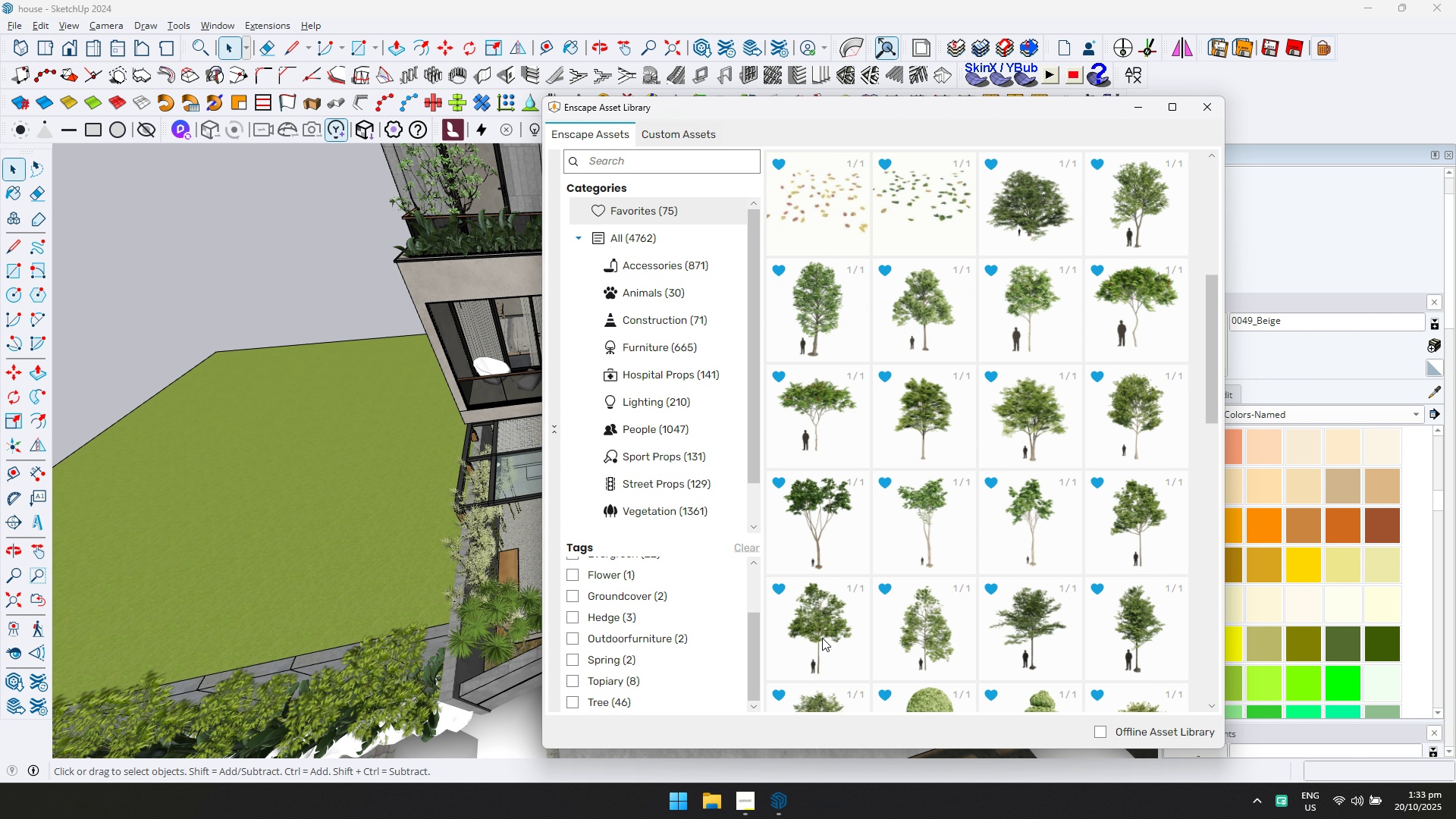 
double_click([822, 638])
 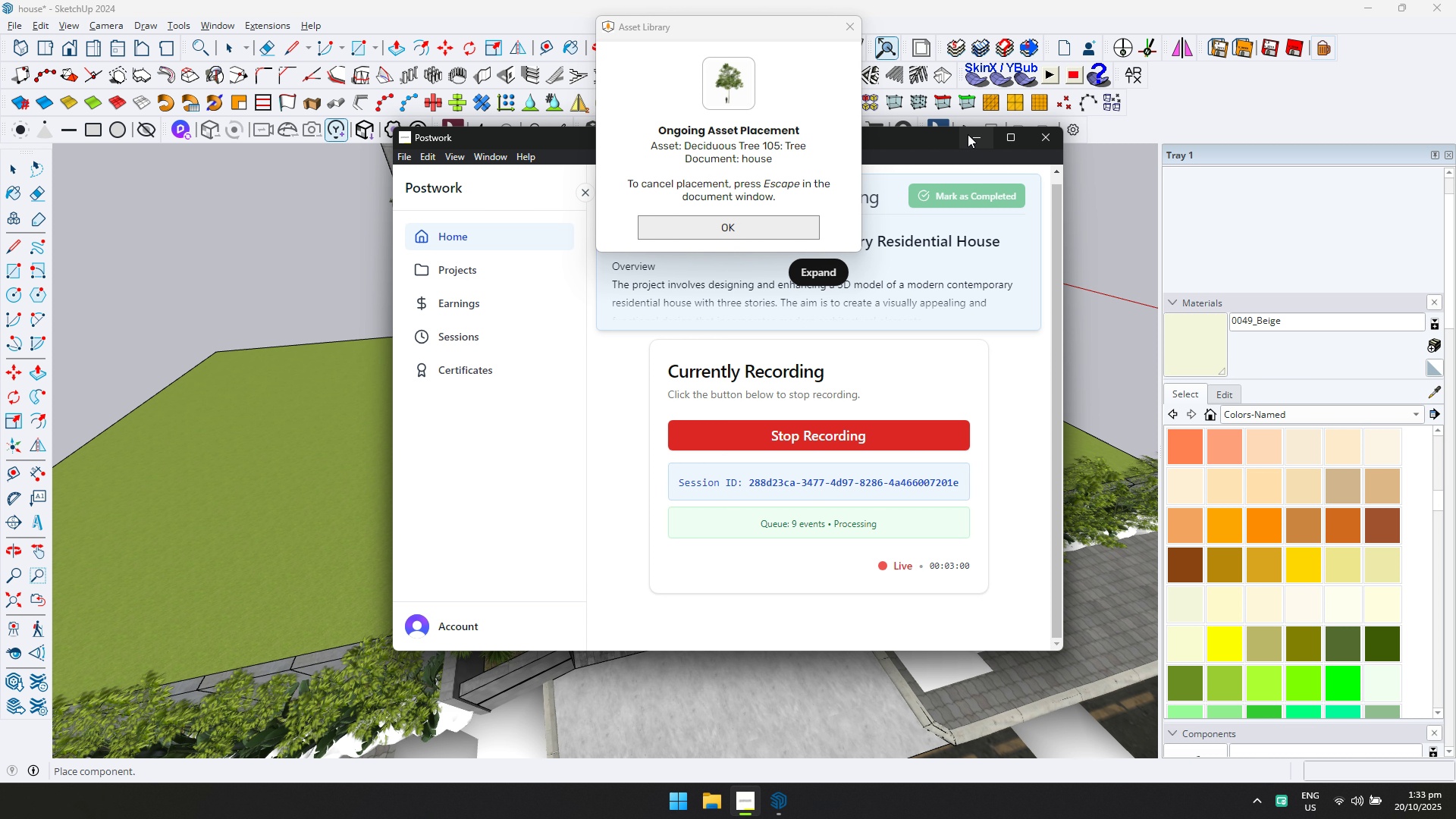 
left_click([972, 137])
 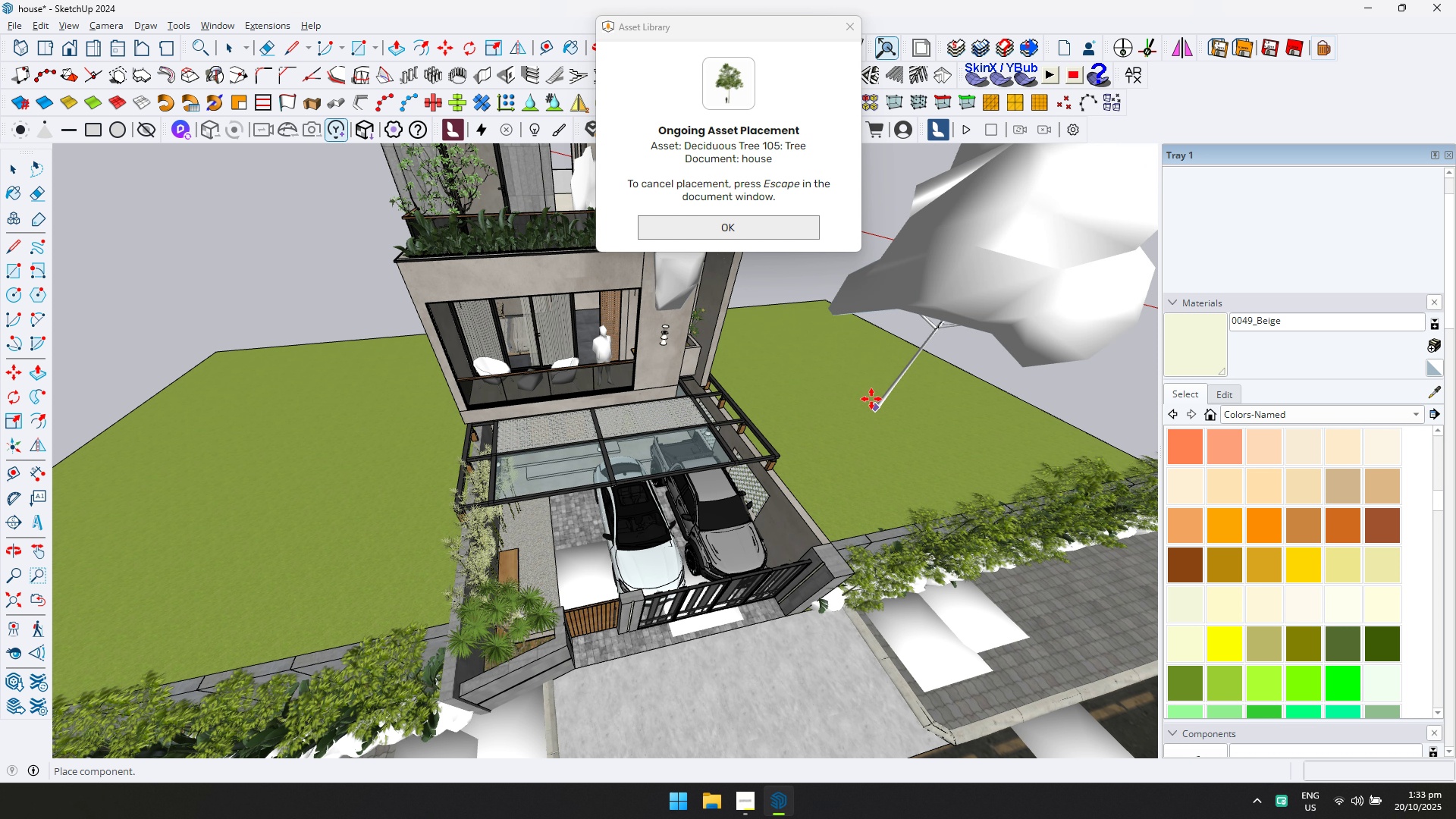 
scroll: coordinate [861, 371], scroll_direction: down, amount: 6.0
 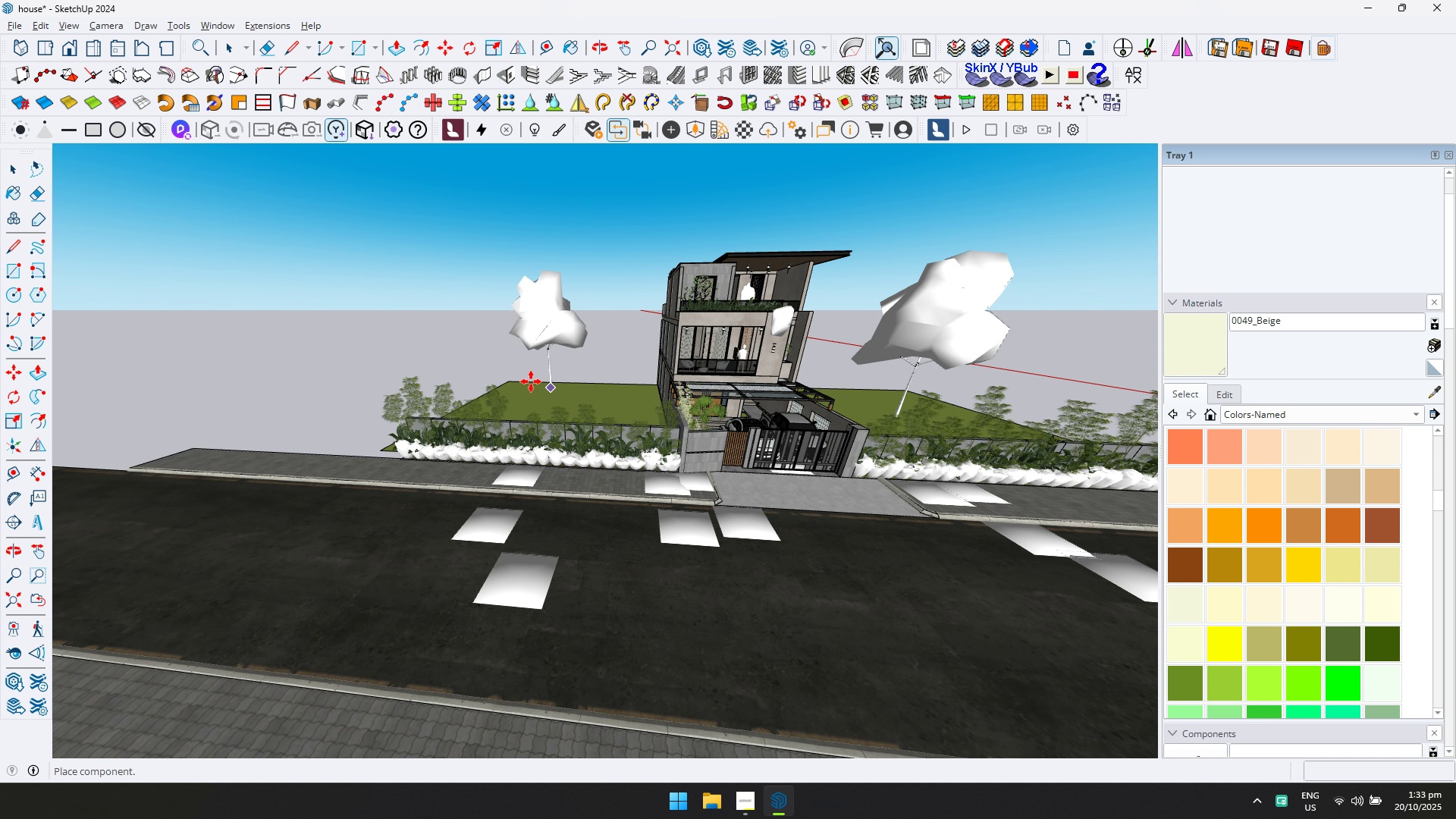 
left_click([527, 394])
 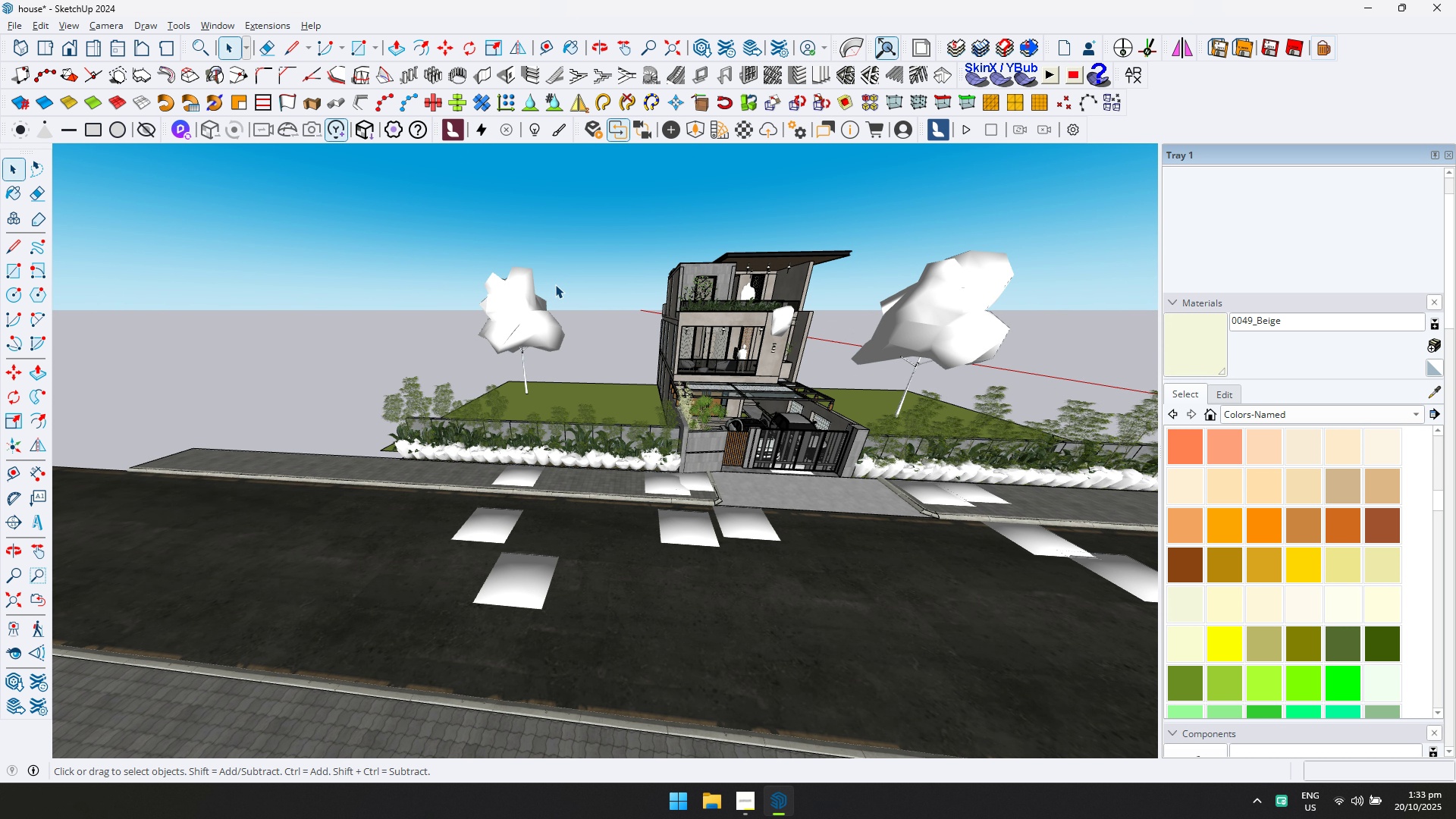 
left_click([511, 318])
 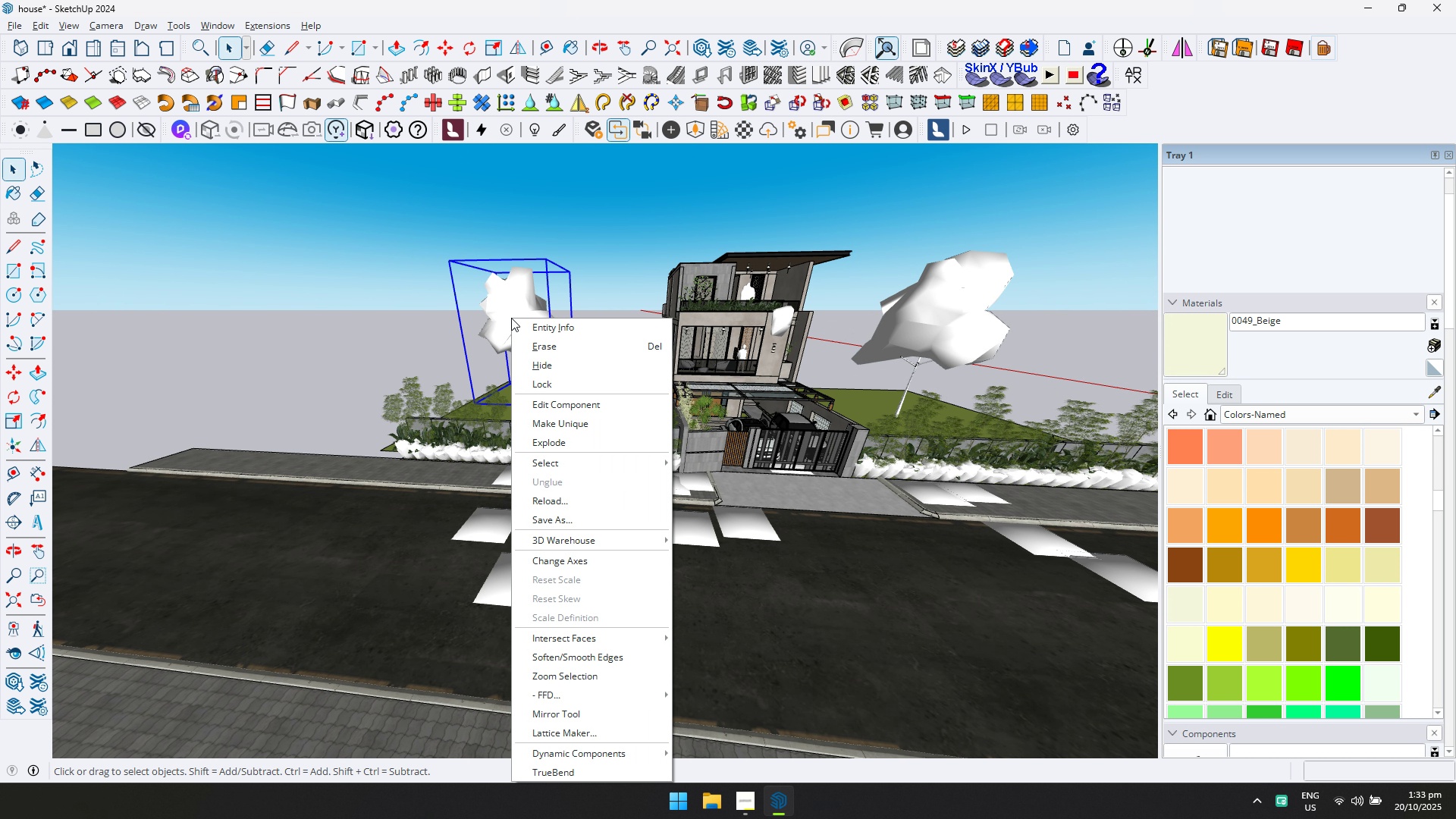 
right_click([511, 318])
 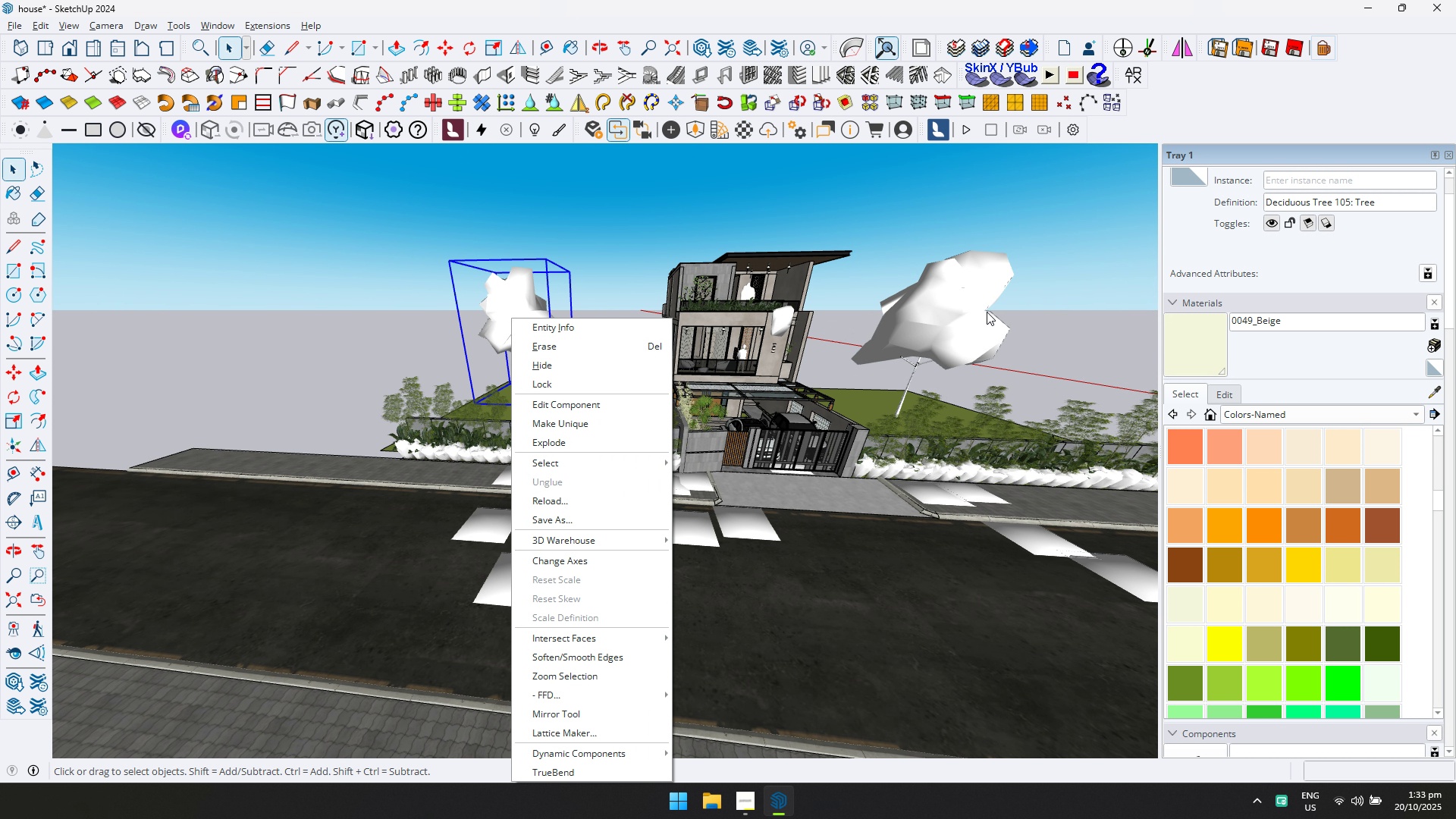 
left_click([987, 312])
 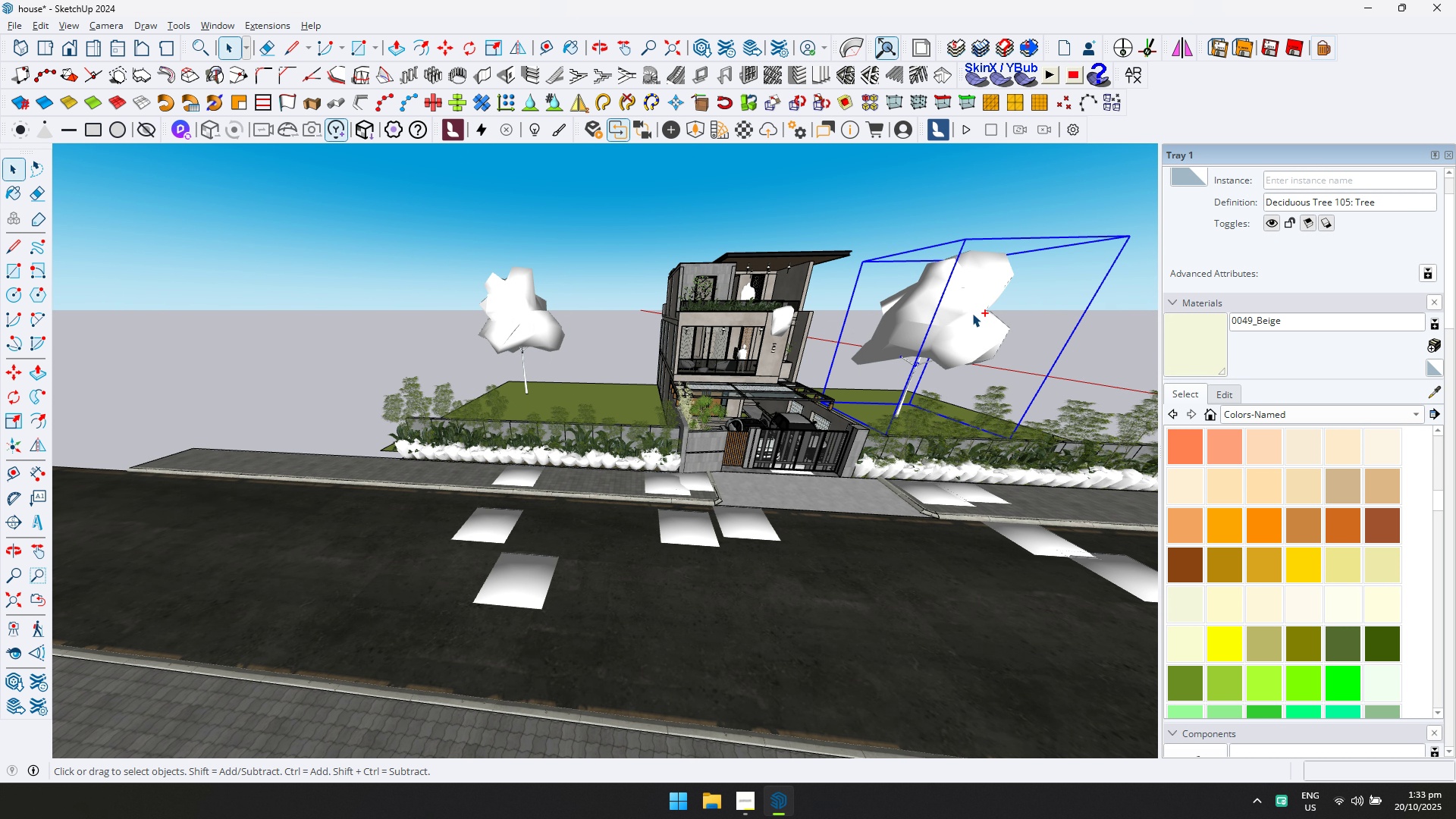 
hold_key(key=ControlLeft, duration=0.82)
left_click([524, 318])
 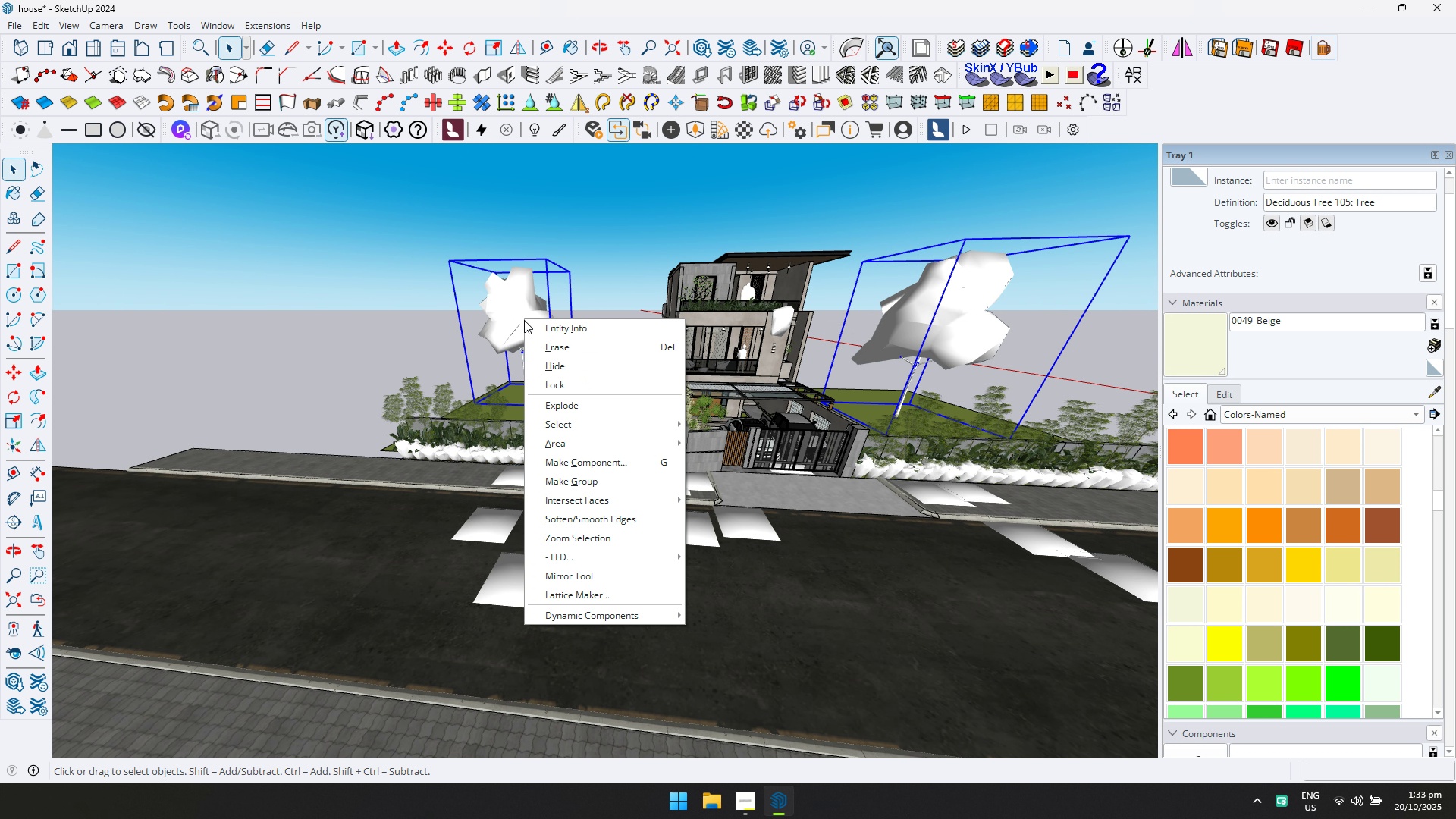 
right_click([524, 318])
 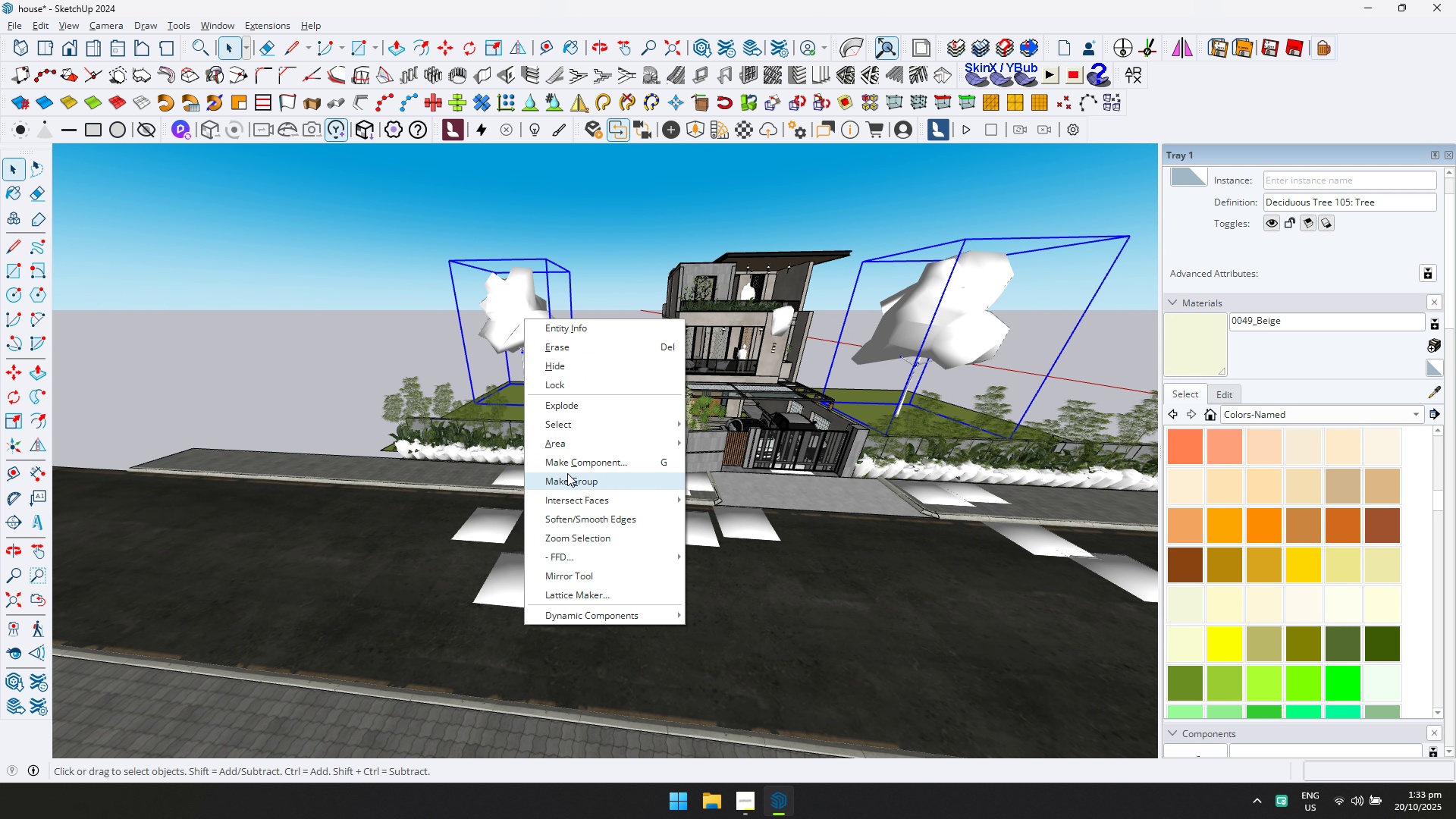 
left_click([566, 477])
 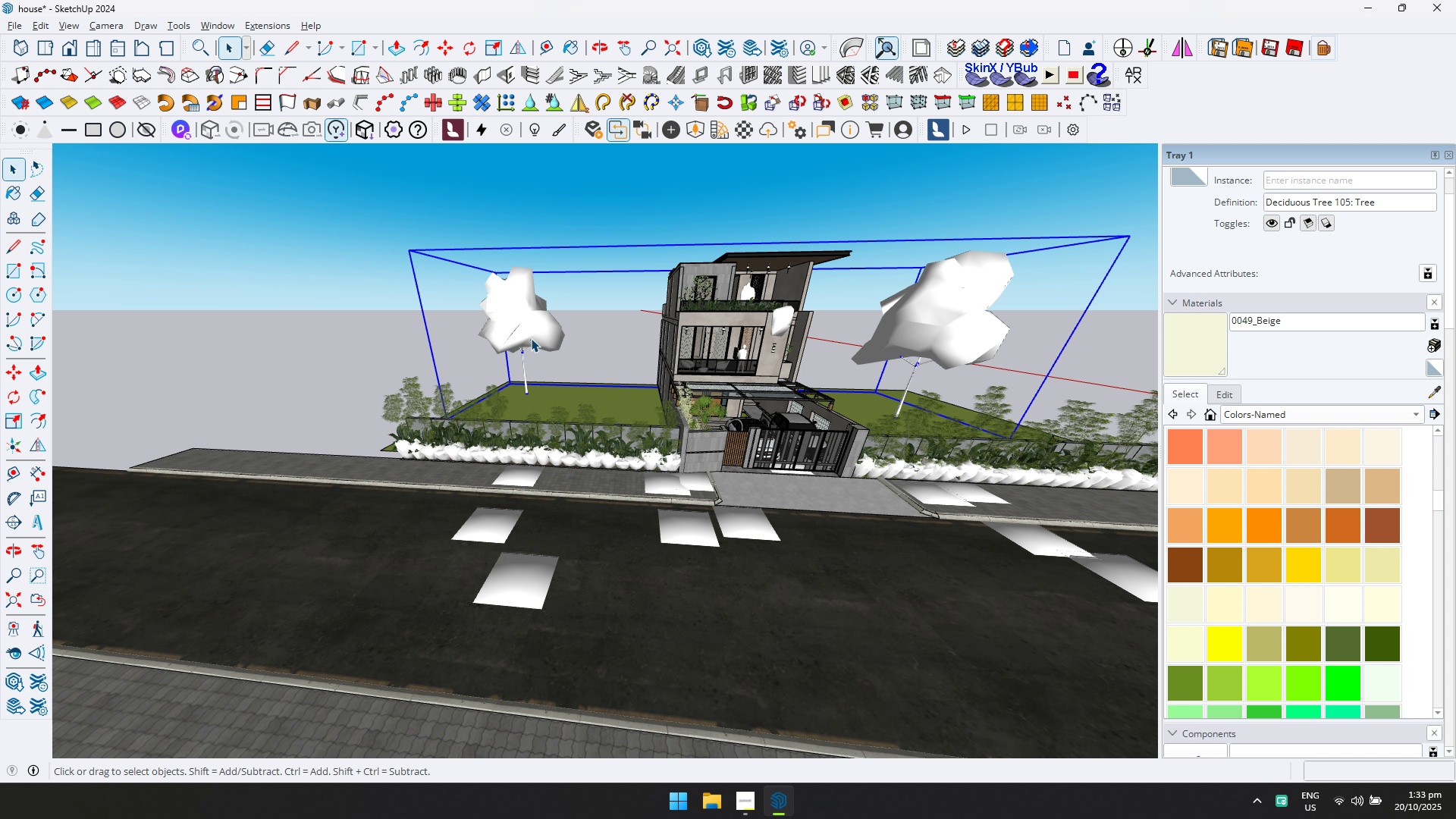 
triple_click([530, 338])
 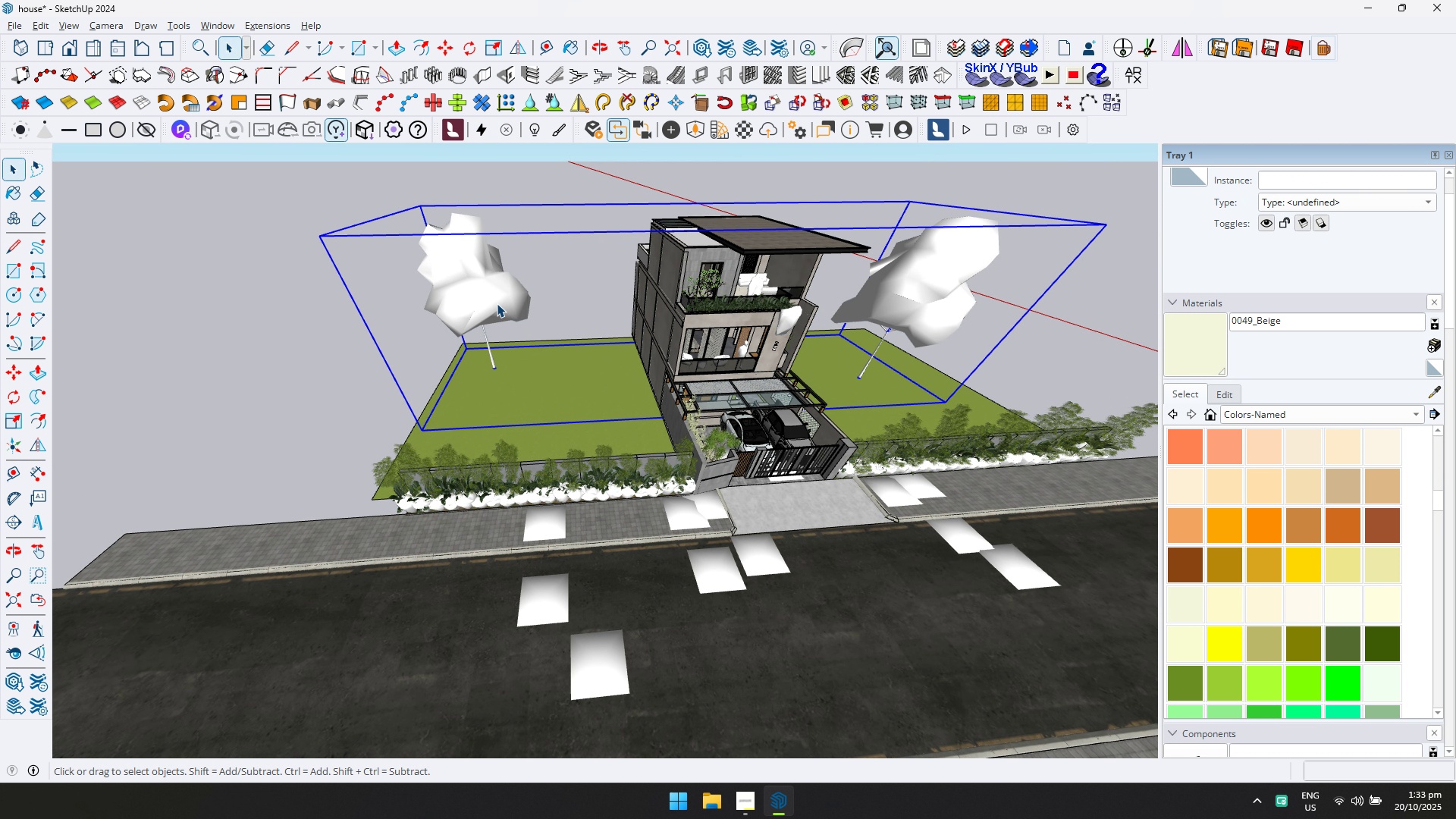 
double_click([497, 303])
 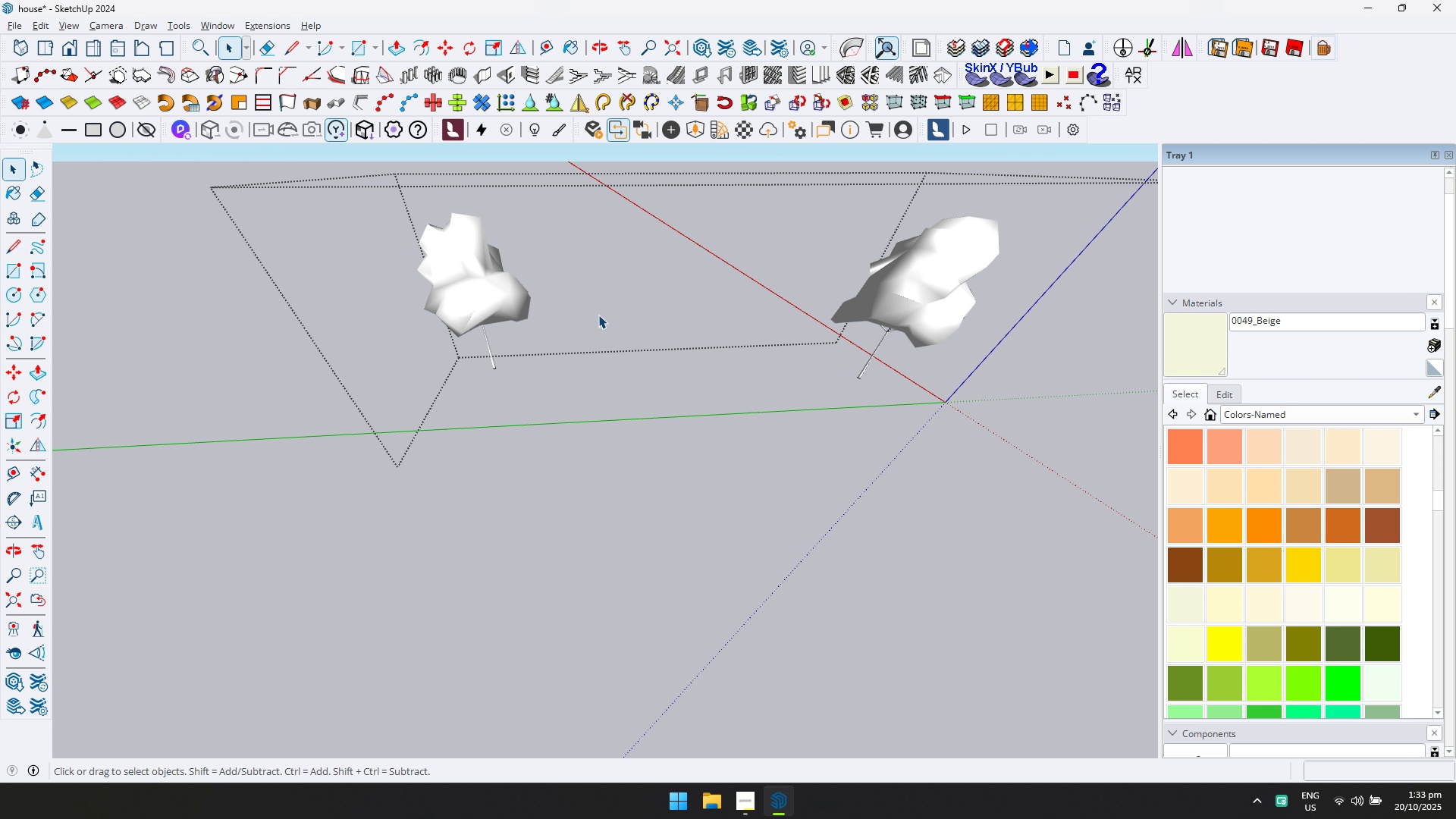 
key(D)
 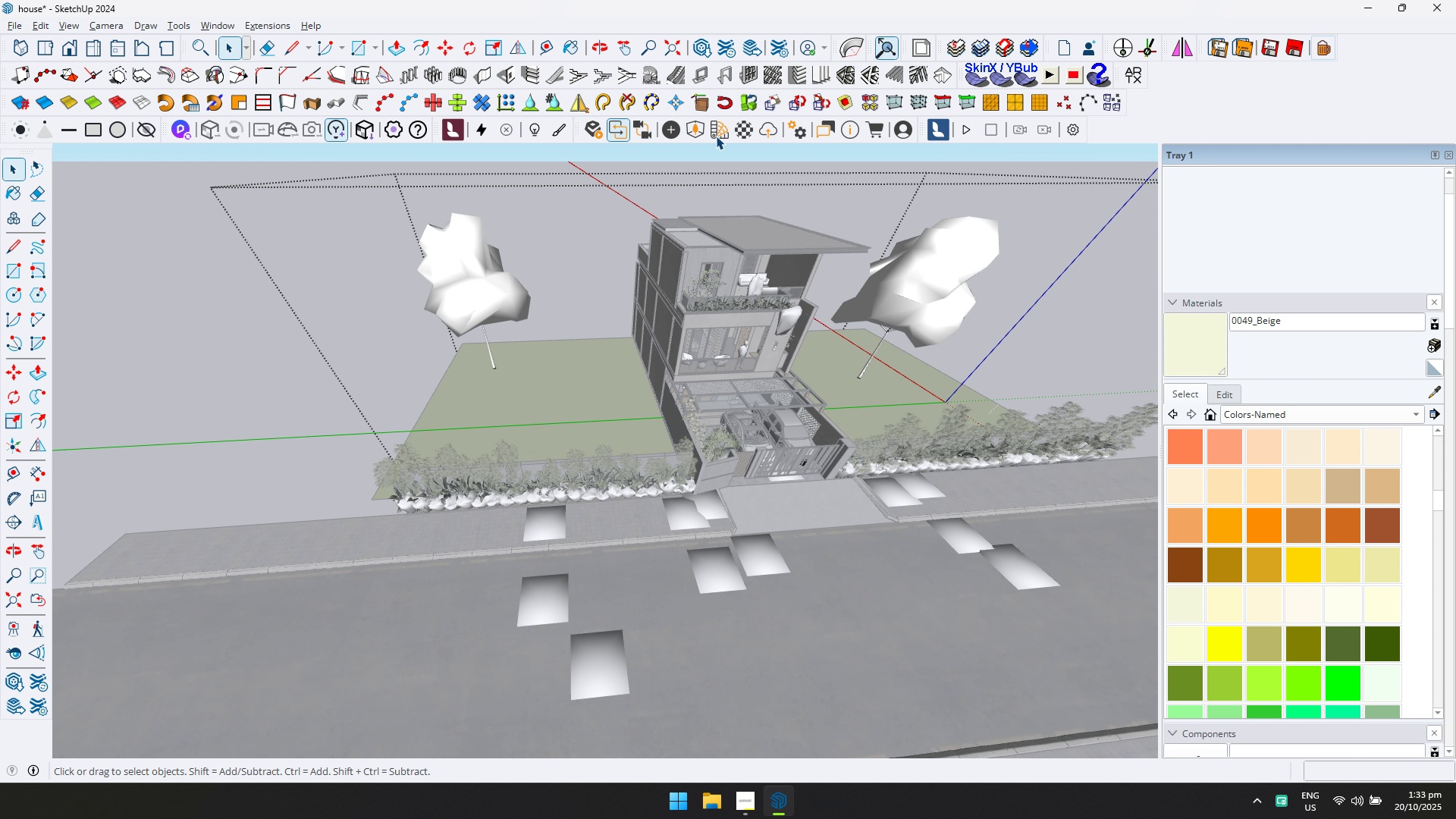 
left_click([693, 129])
 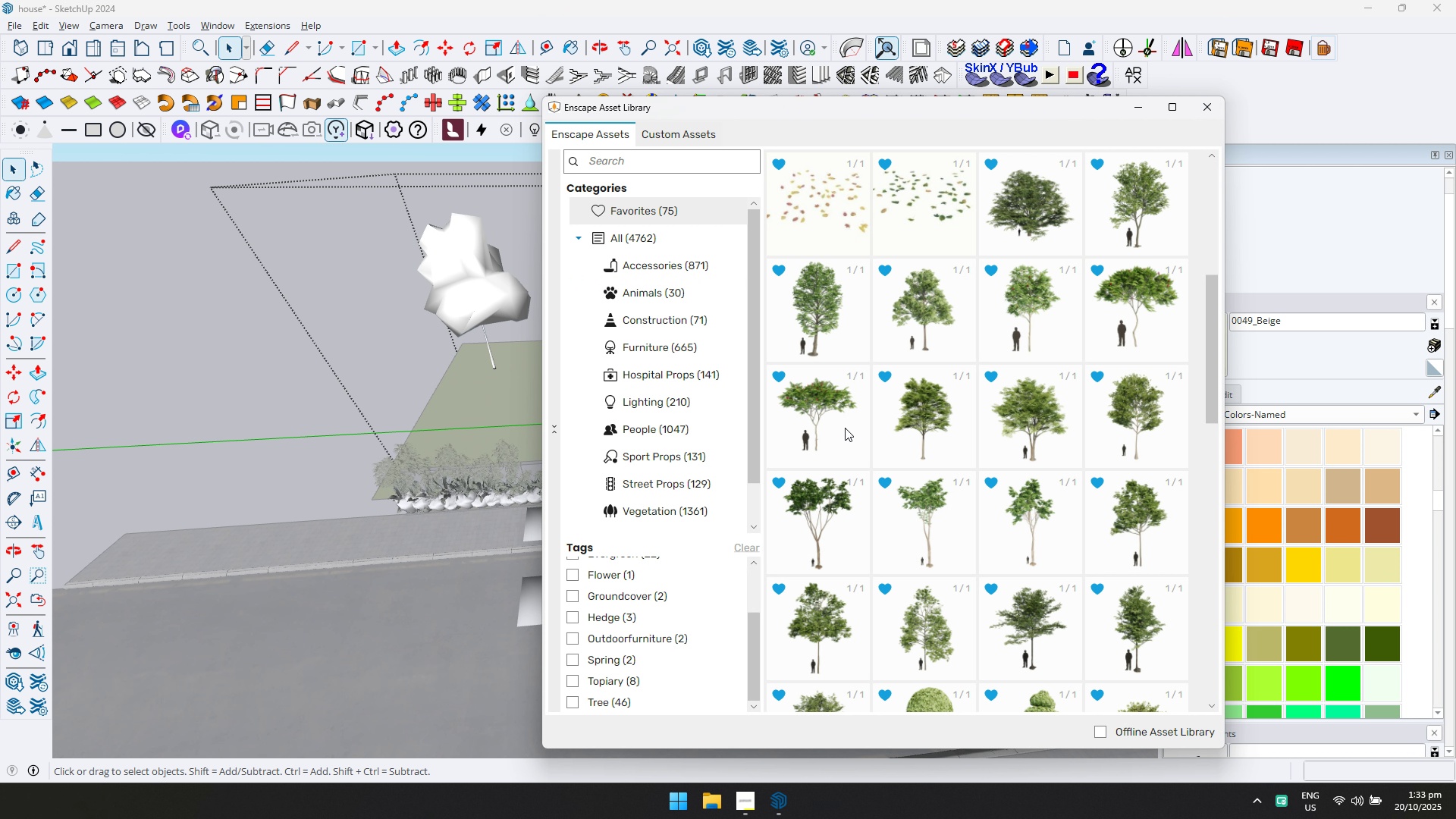 
scroll: coordinate [875, 446], scroll_direction: down, amount: 2.0
 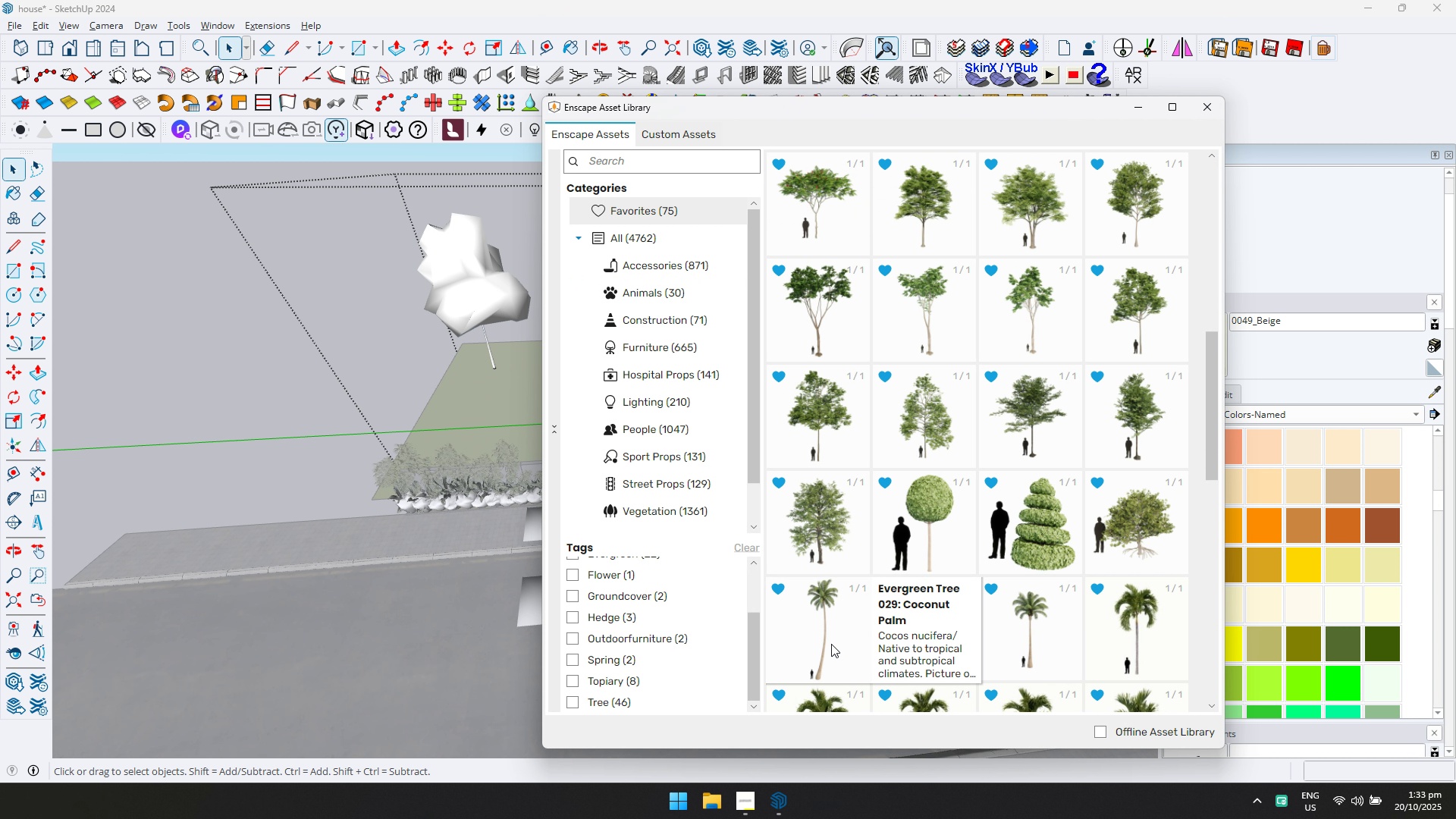 
double_click([830, 644])
 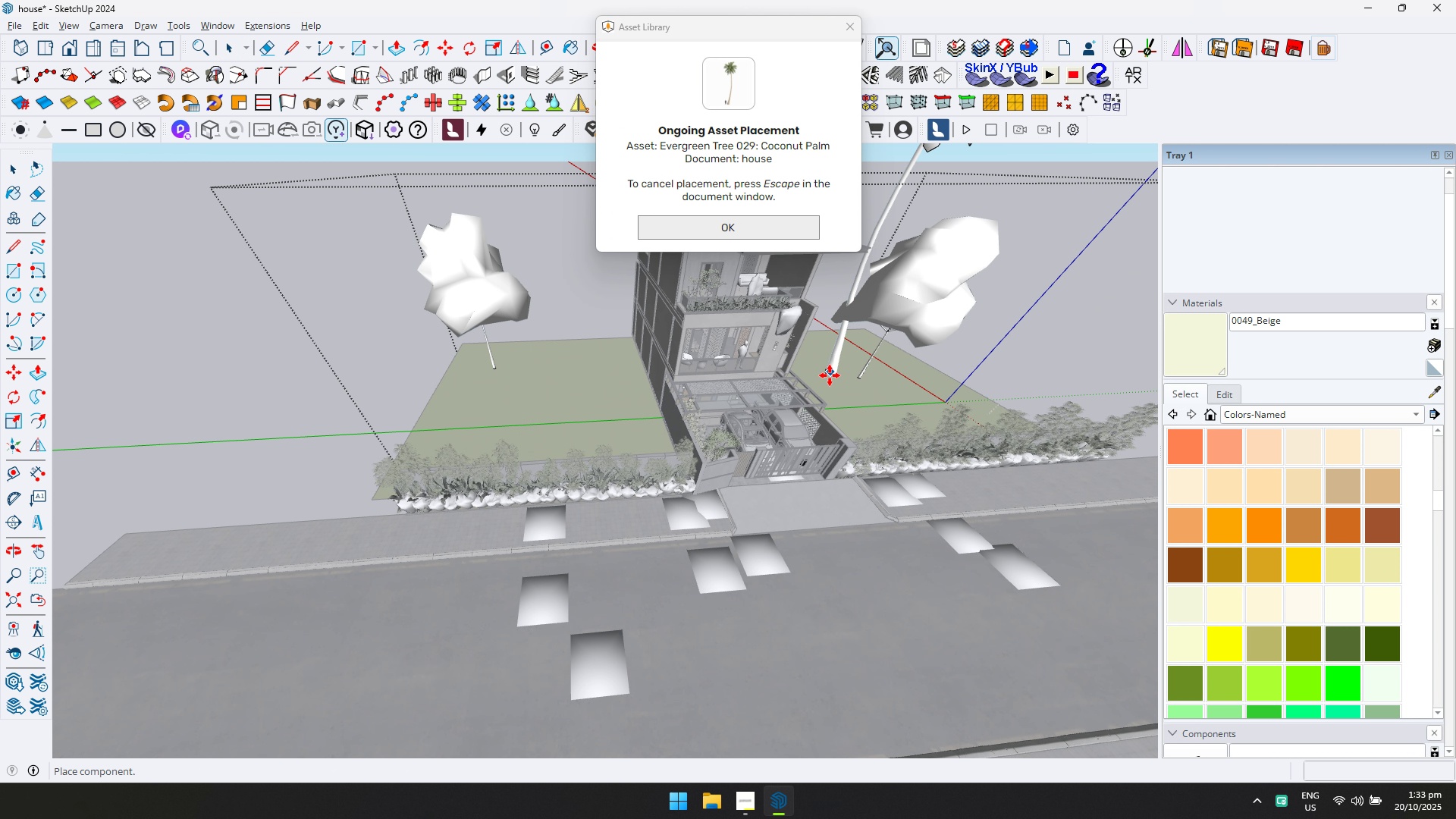 
hold_key(key=ShiftLeft, duration=0.33)
 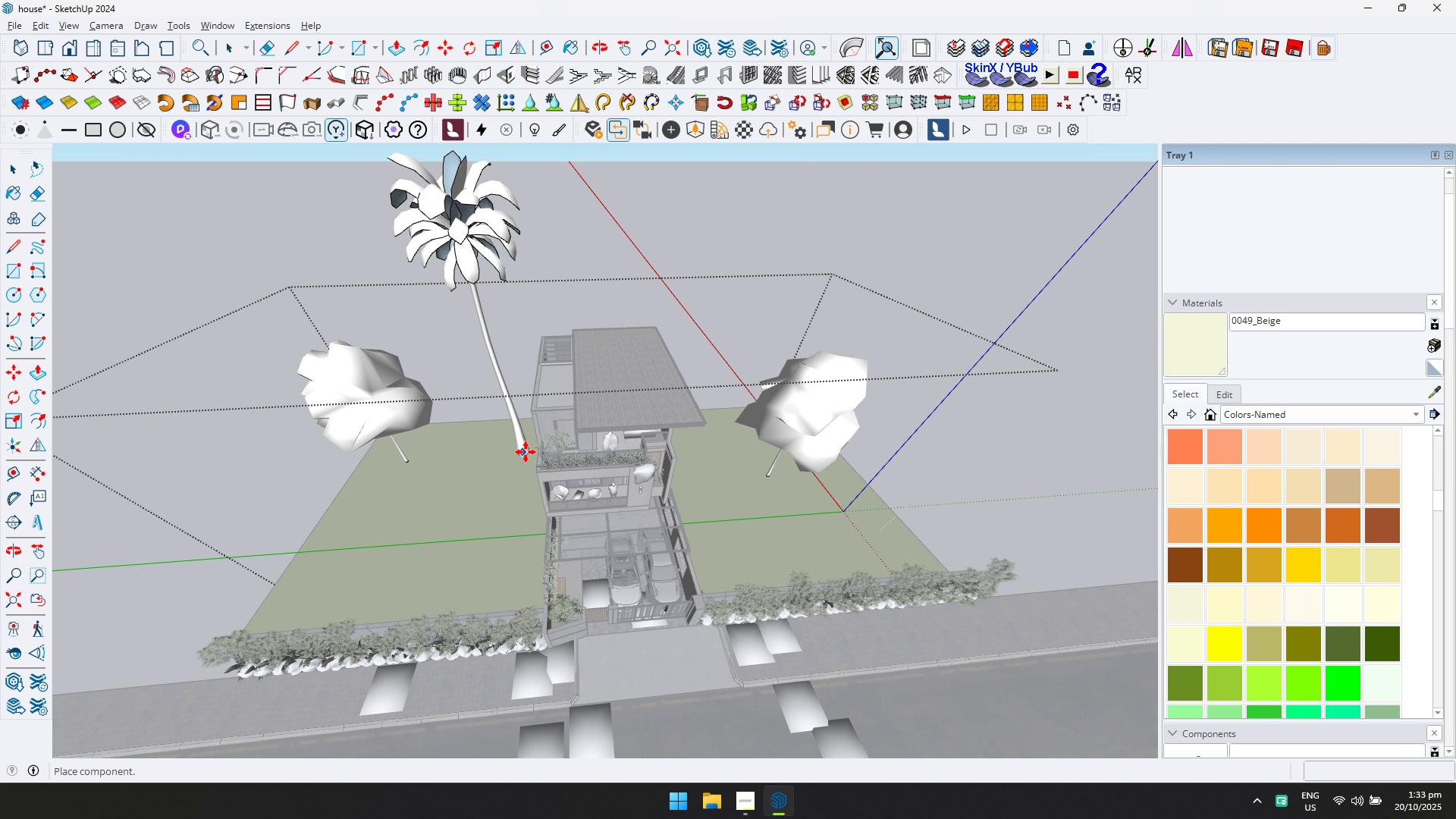 
left_click([526, 452])
 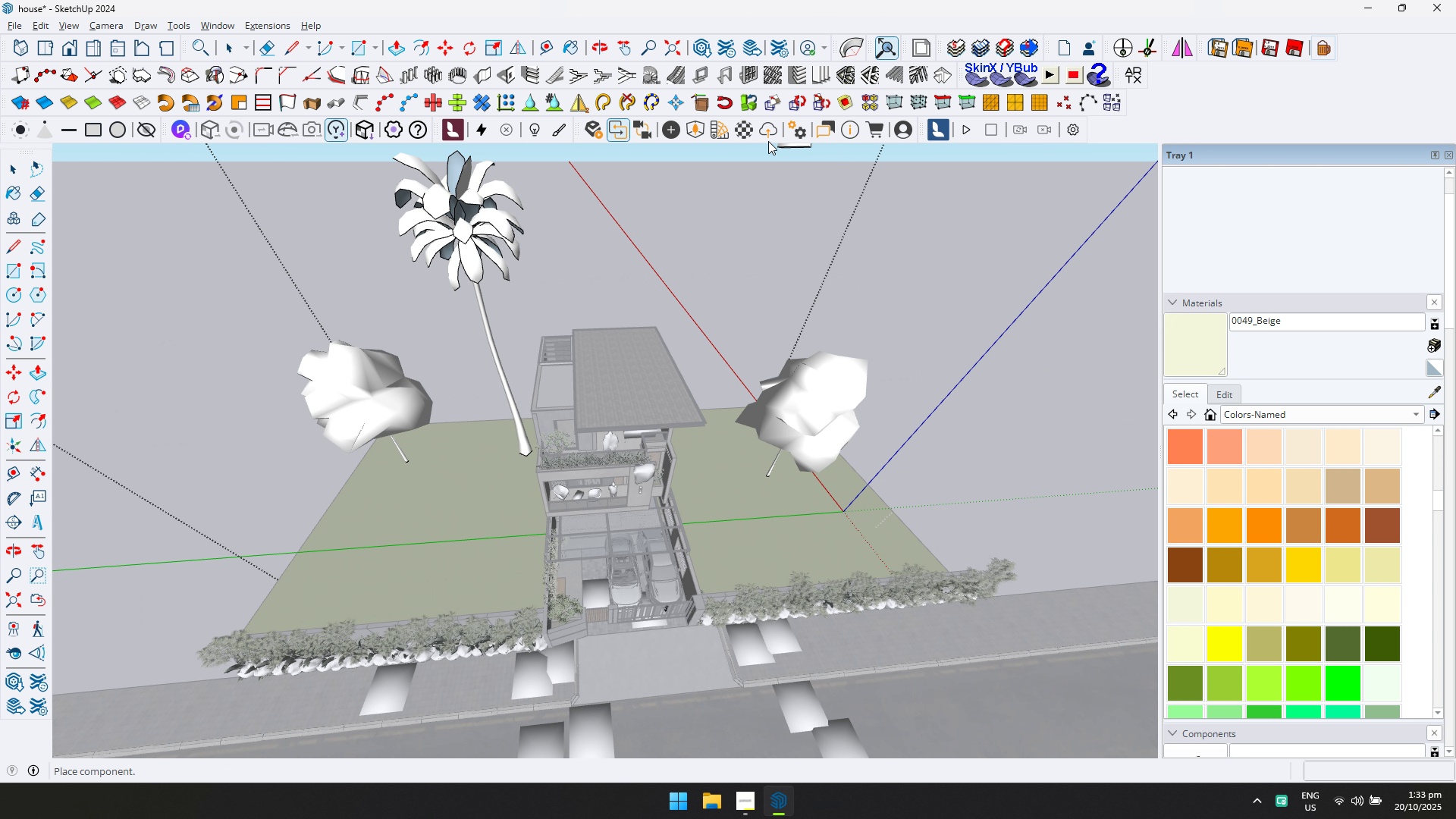 
key(Escape)
 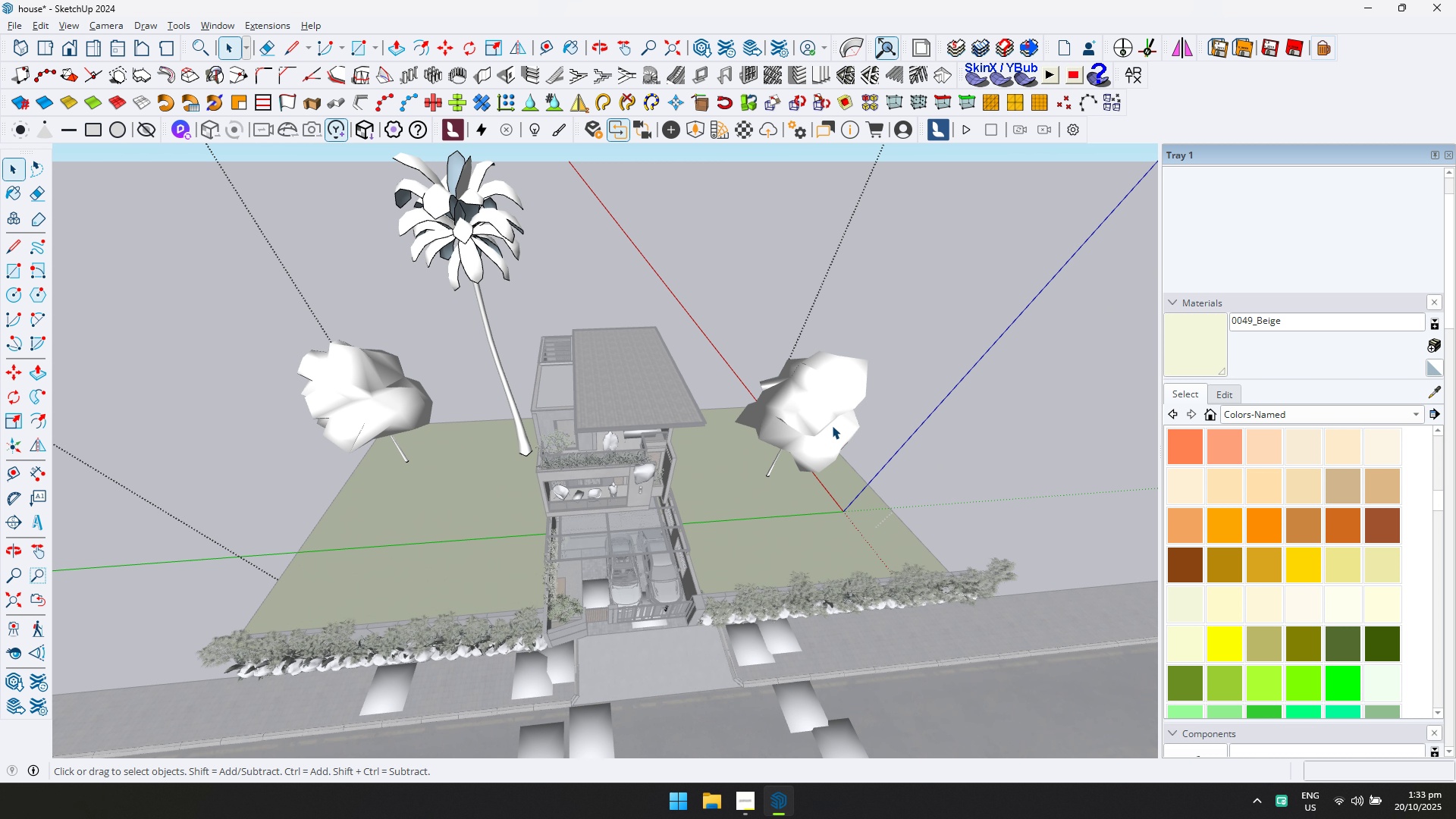 
key(Alt+AltLeft)
 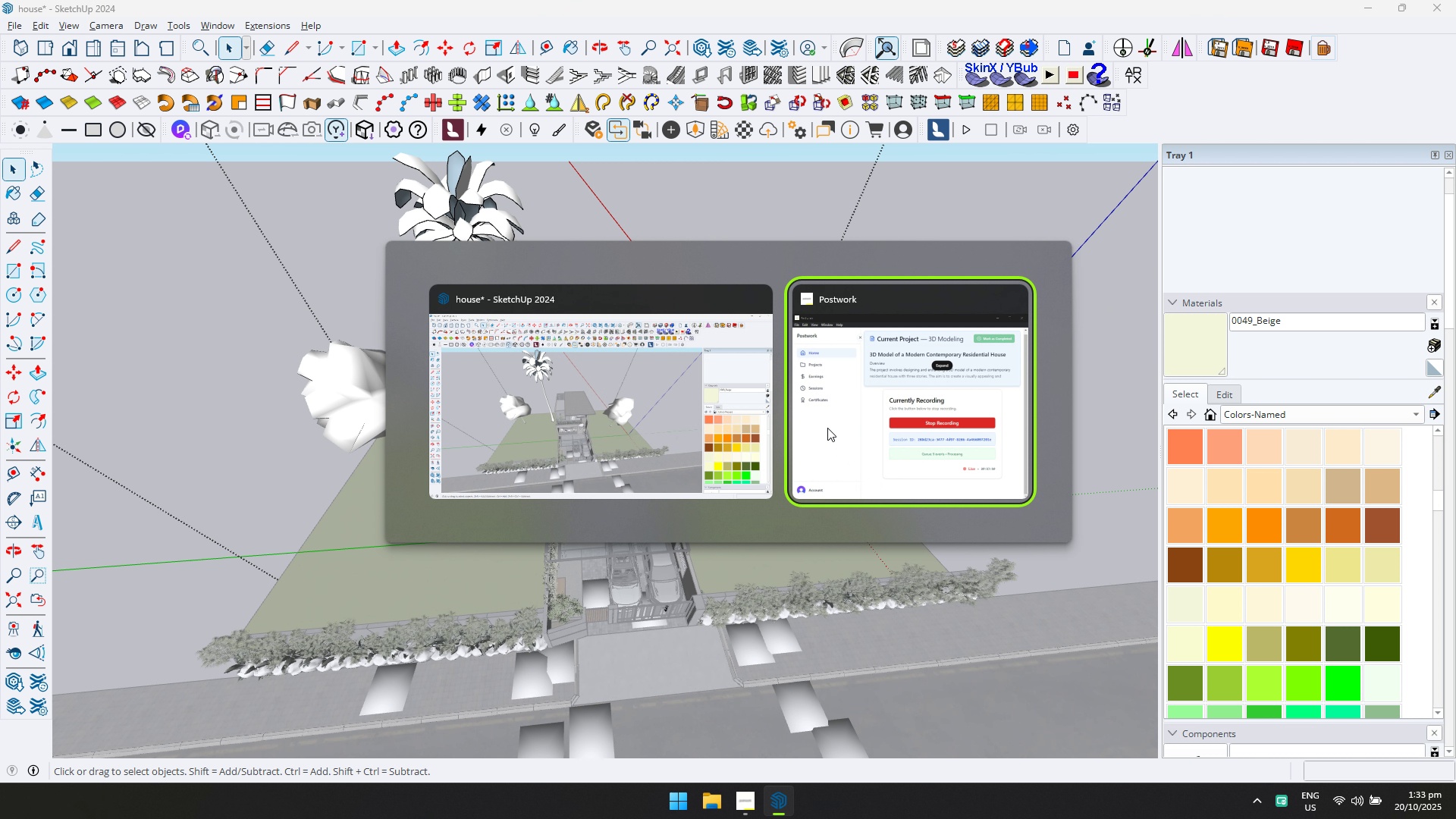 
key(Alt+Tab)